 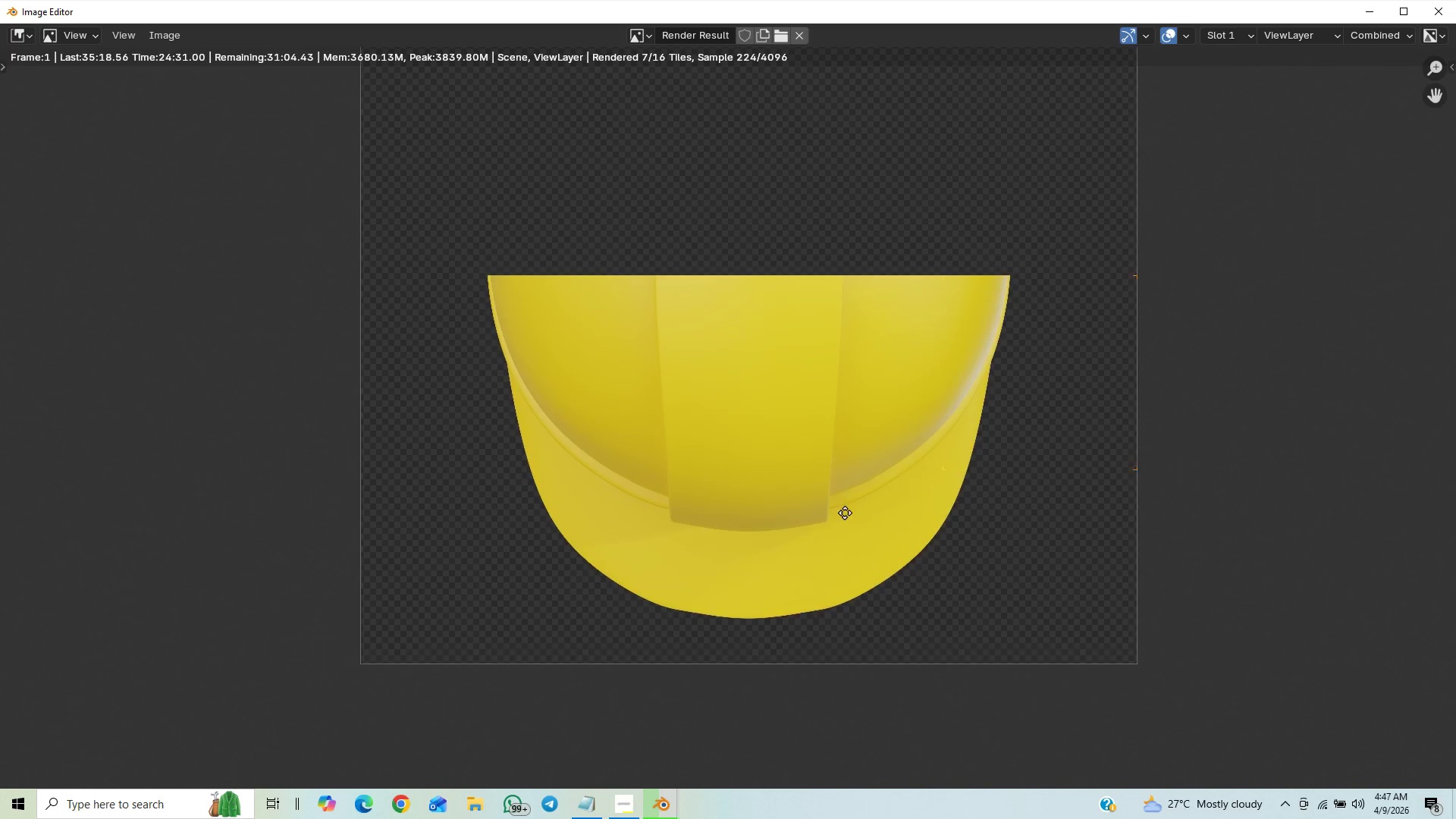 
scroll: coordinate [809, 531], scroll_direction: up, amount: 1.0
 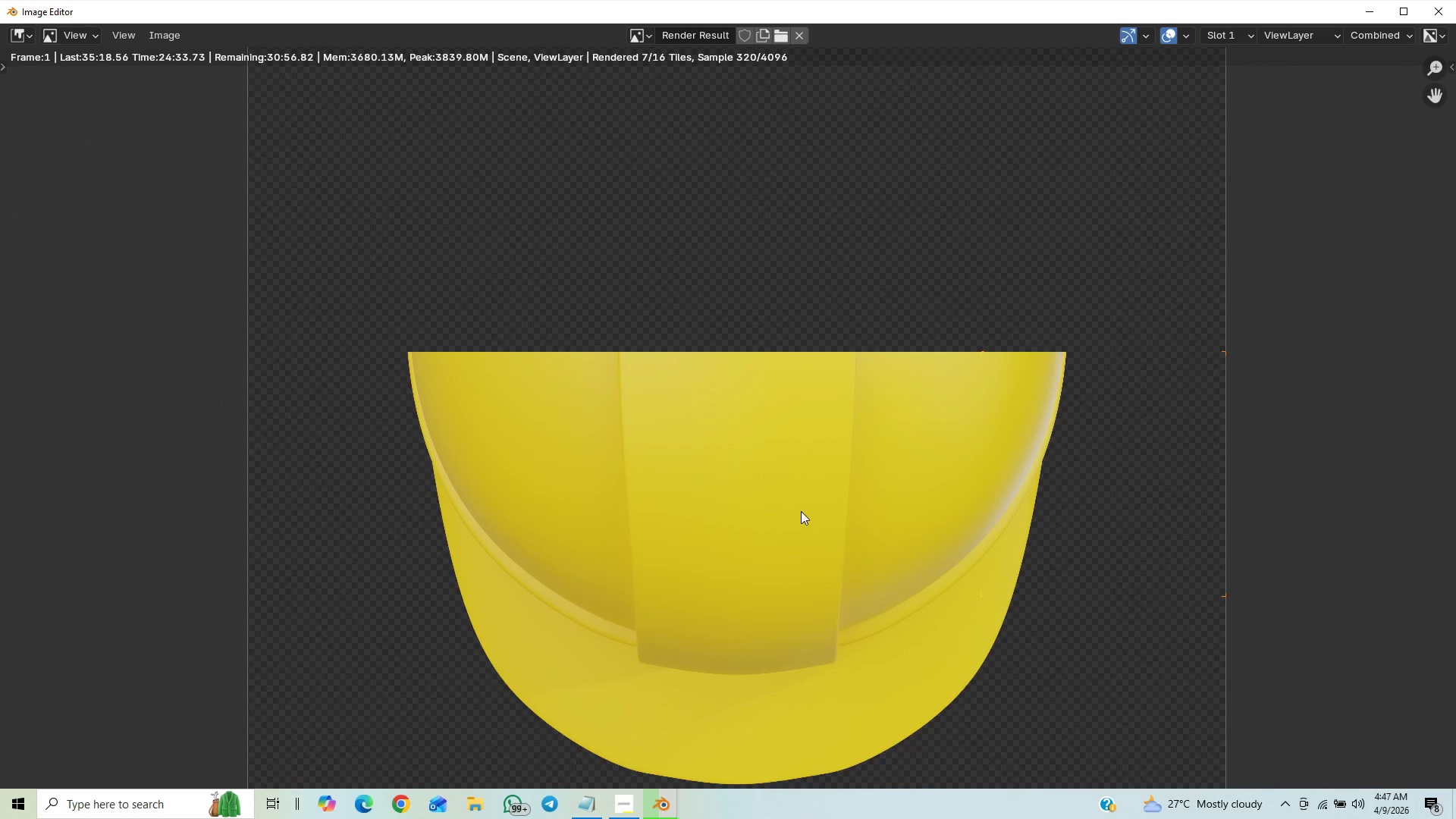 
scroll: coordinate [801, 510], scroll_direction: down, amount: 5.0
 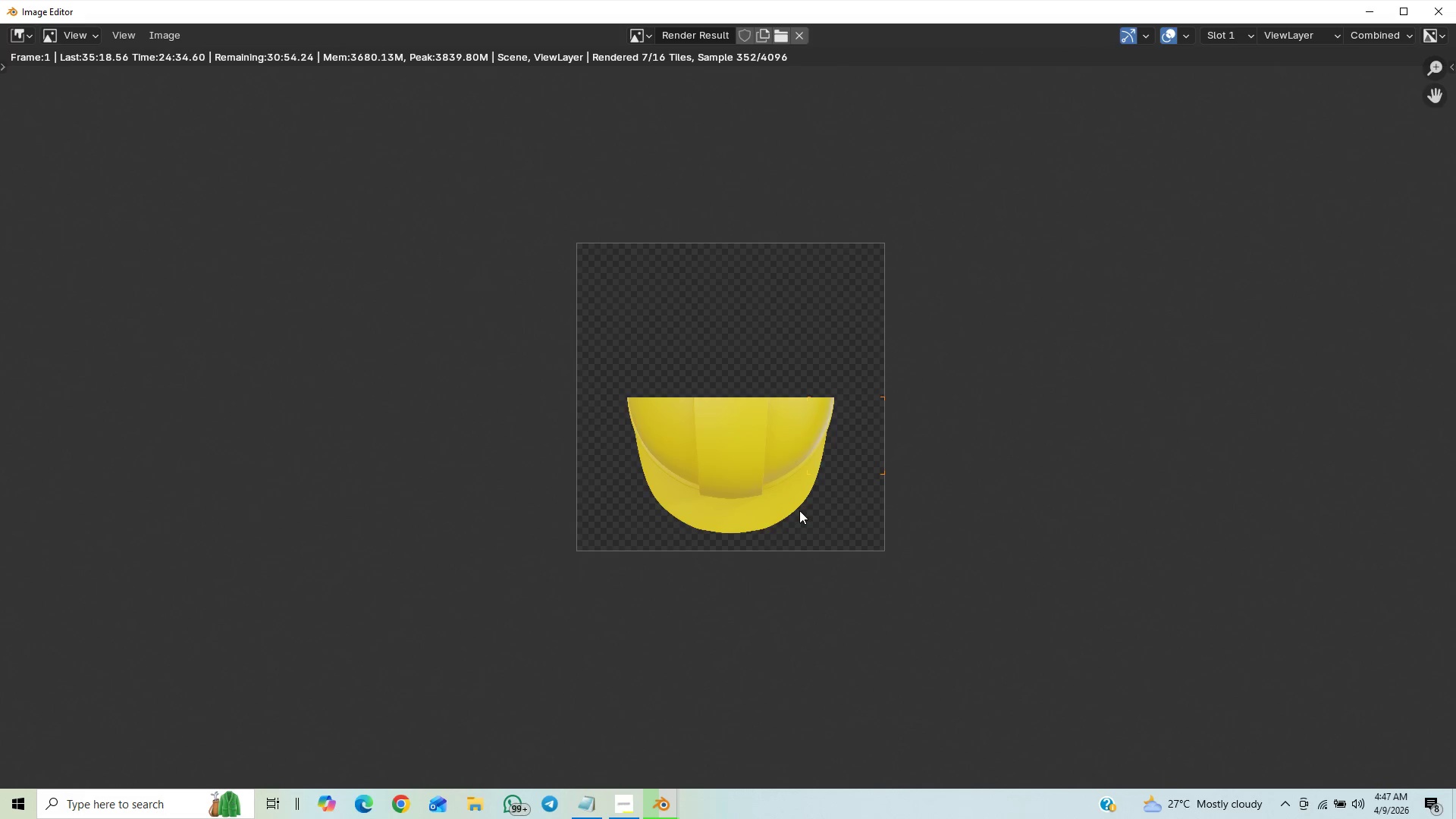 
scroll: coordinate [799, 504], scroll_direction: up, amount: 2.0
 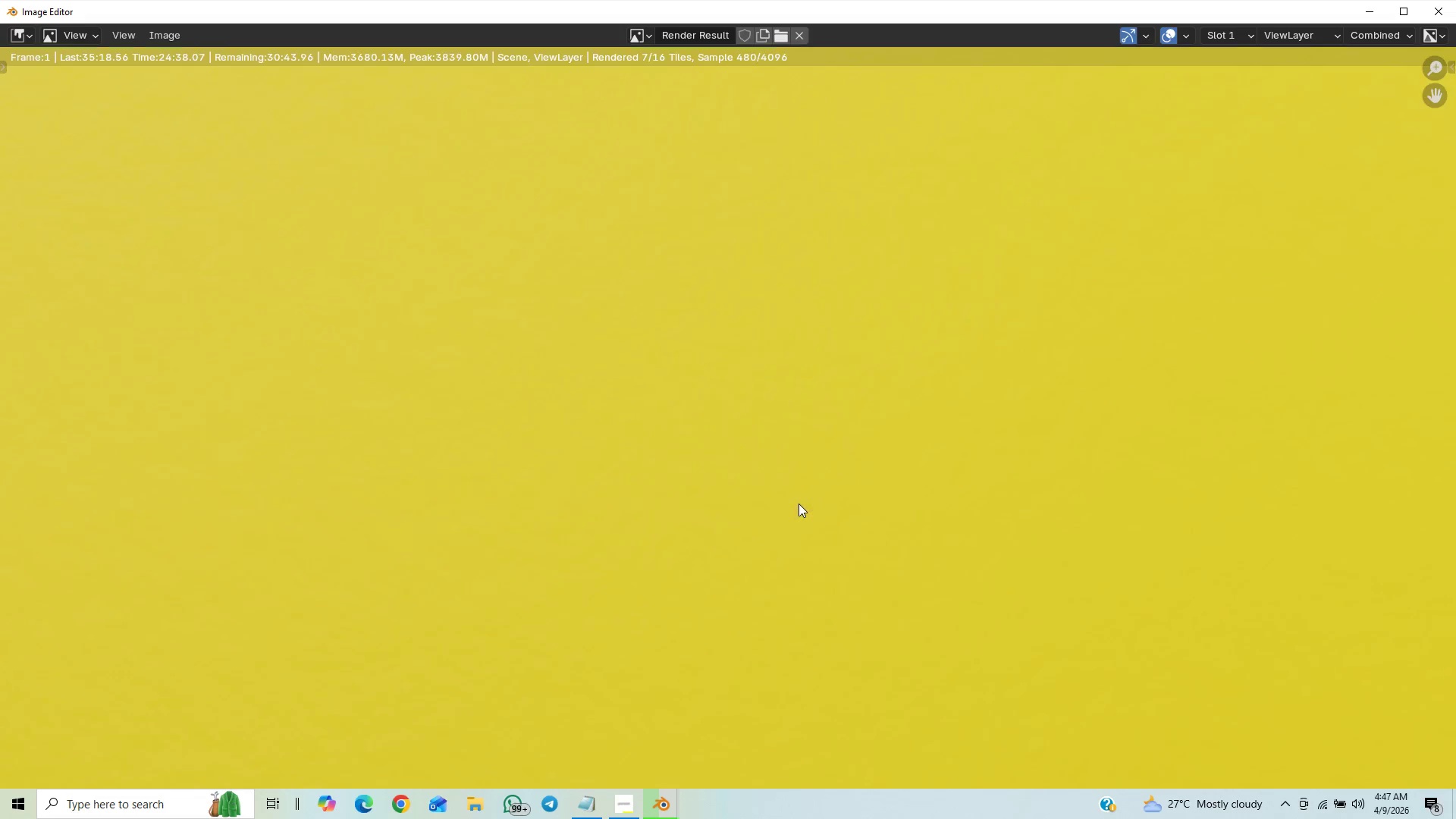 
scroll: coordinate [798, 504], scroll_direction: down, amount: 9.0
 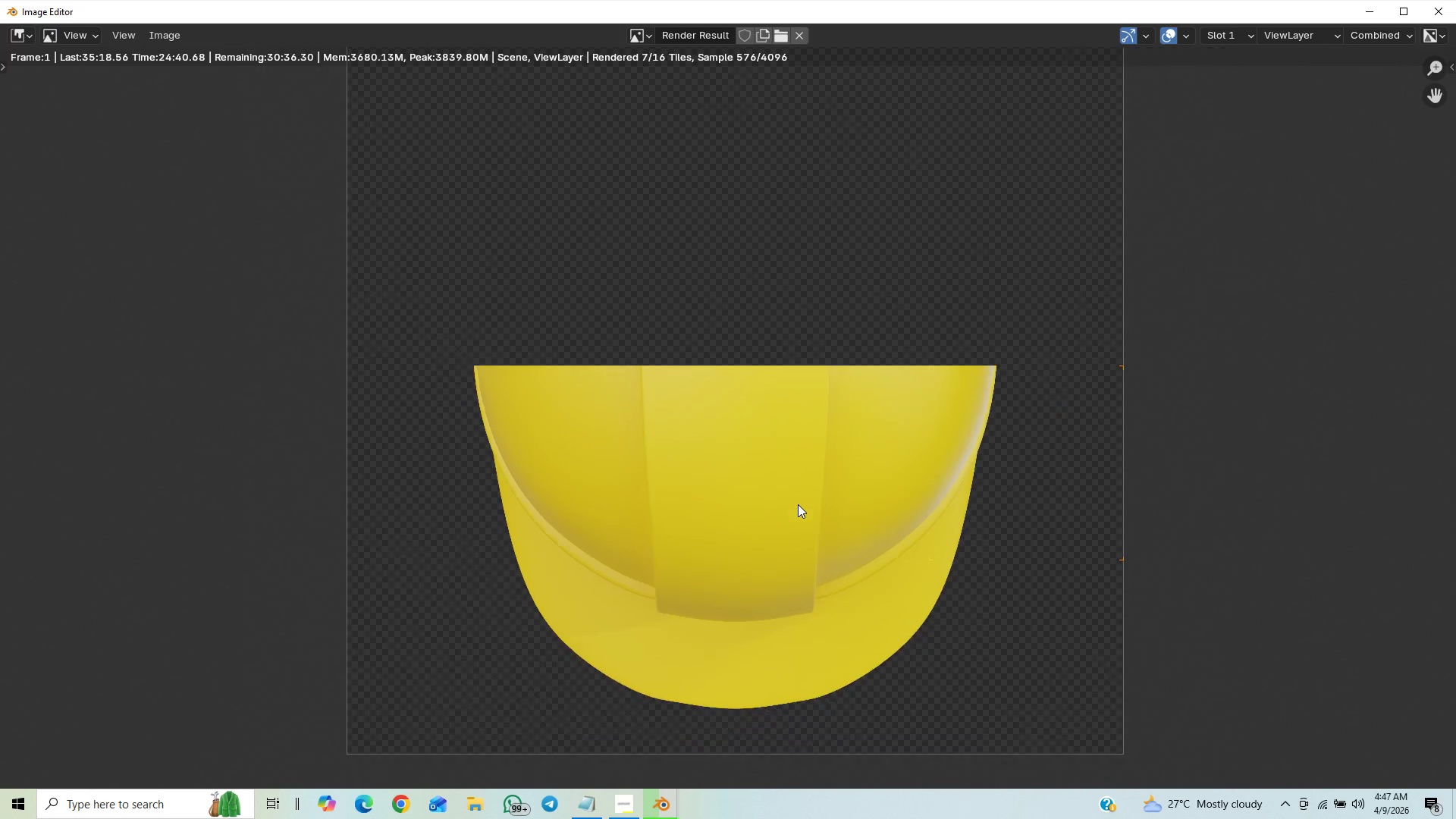 
scroll: coordinate [789, 444], scroll_direction: up, amount: 3.0
 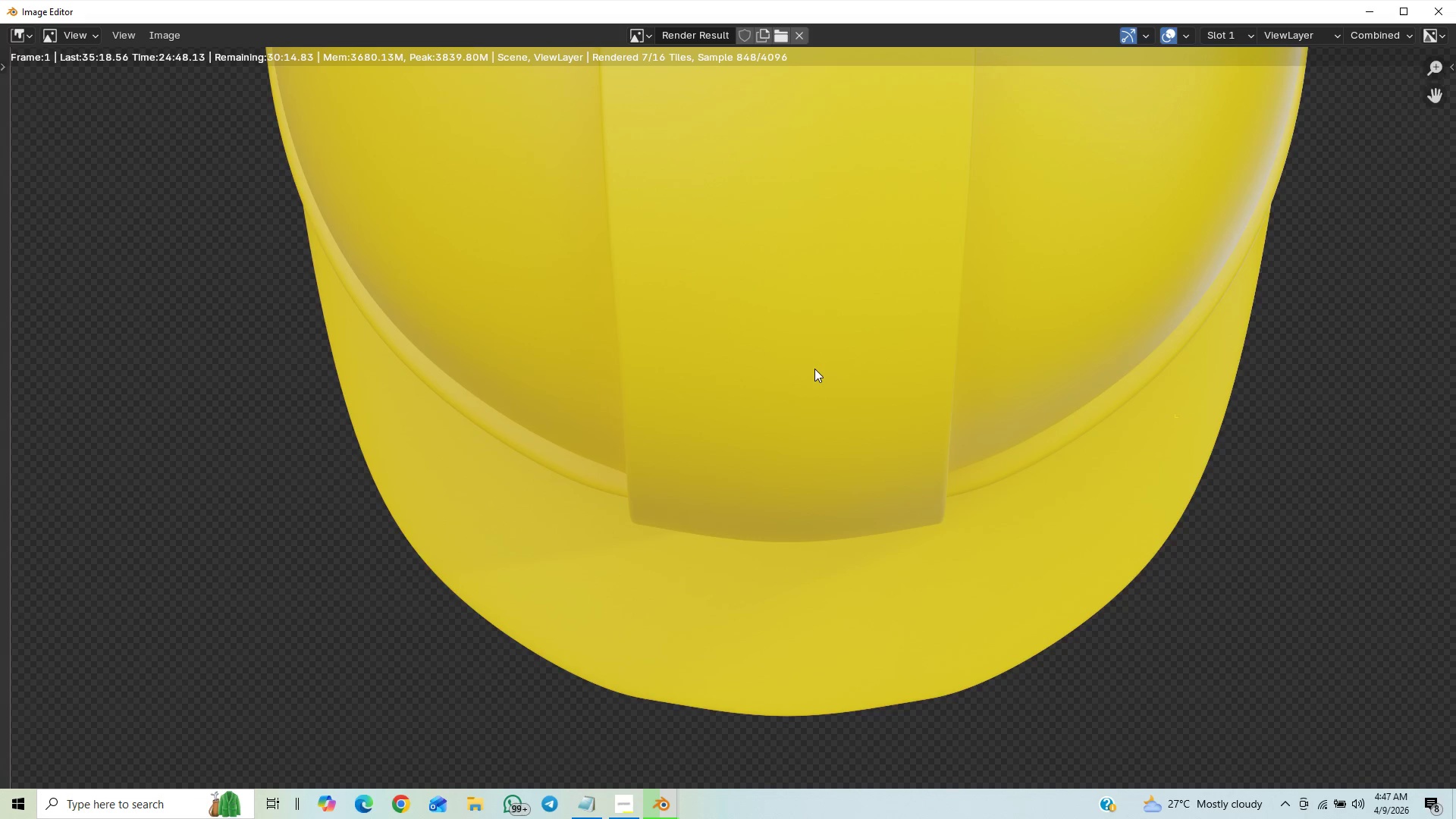 
scroll: coordinate [806, 419], scroll_direction: down, amount: 6.0
 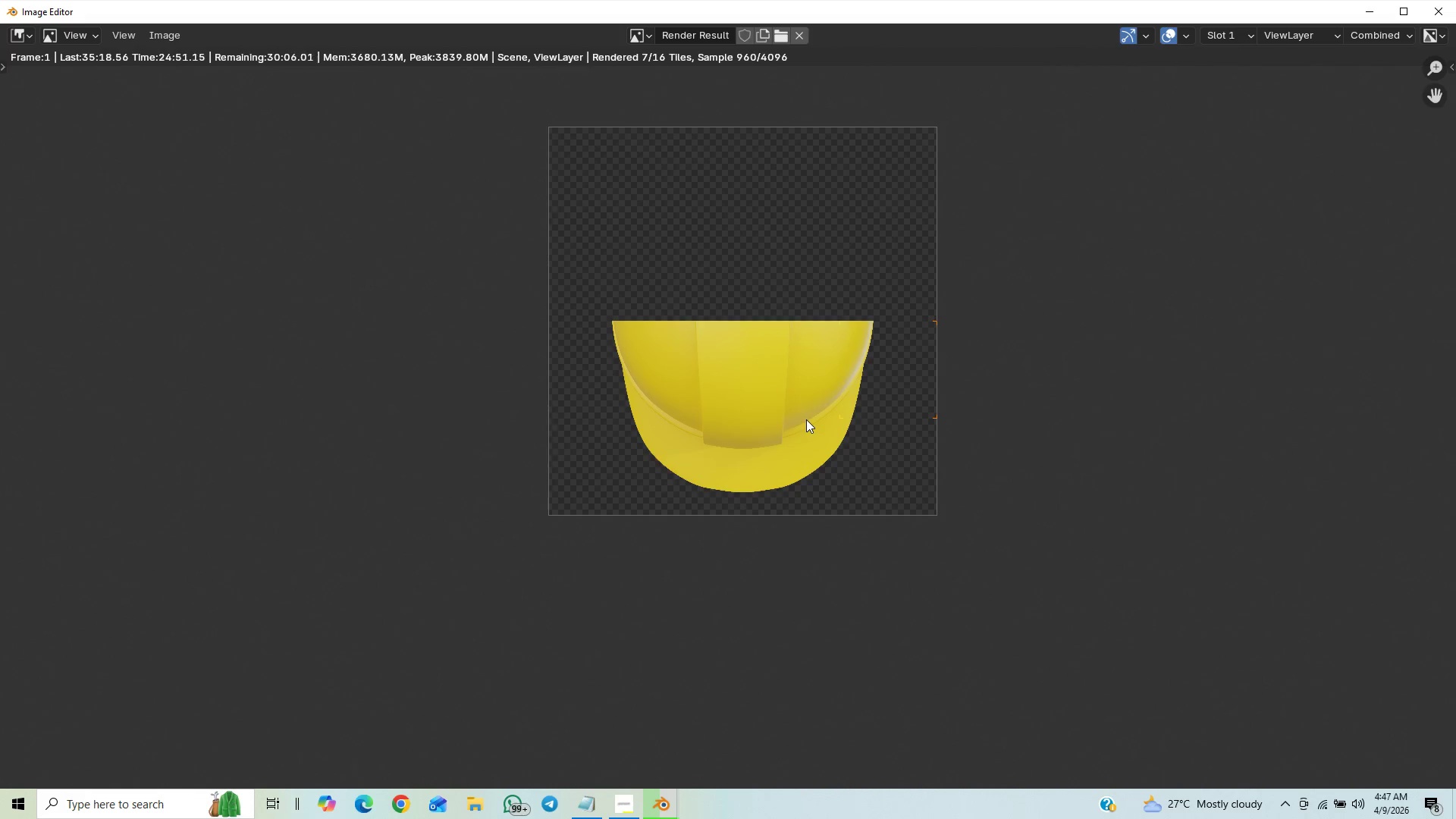 
scroll: coordinate [813, 425], scroll_direction: up, amount: 2.0
 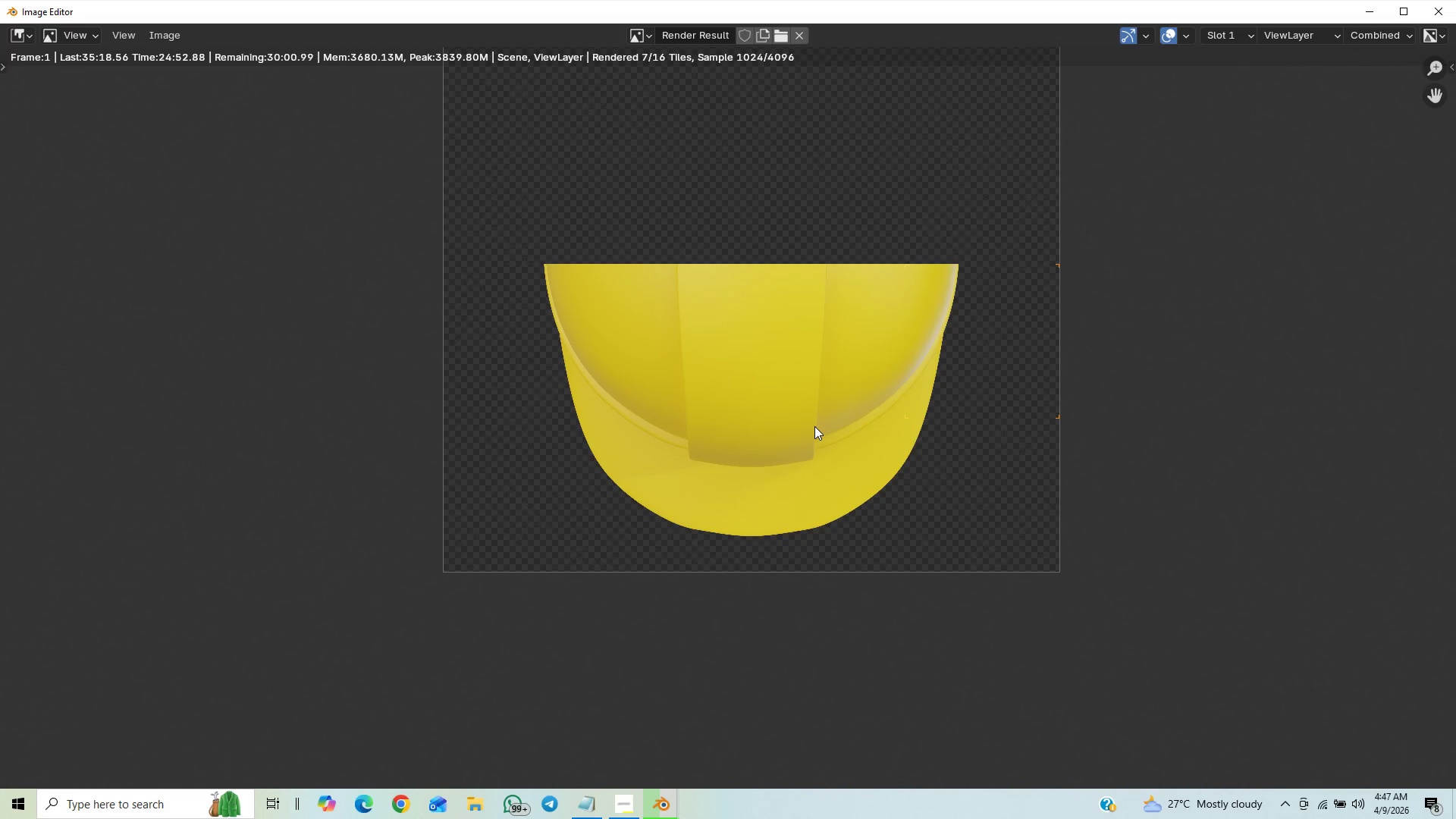 
scroll: coordinate [814, 426], scroll_direction: down, amount: 5.0
 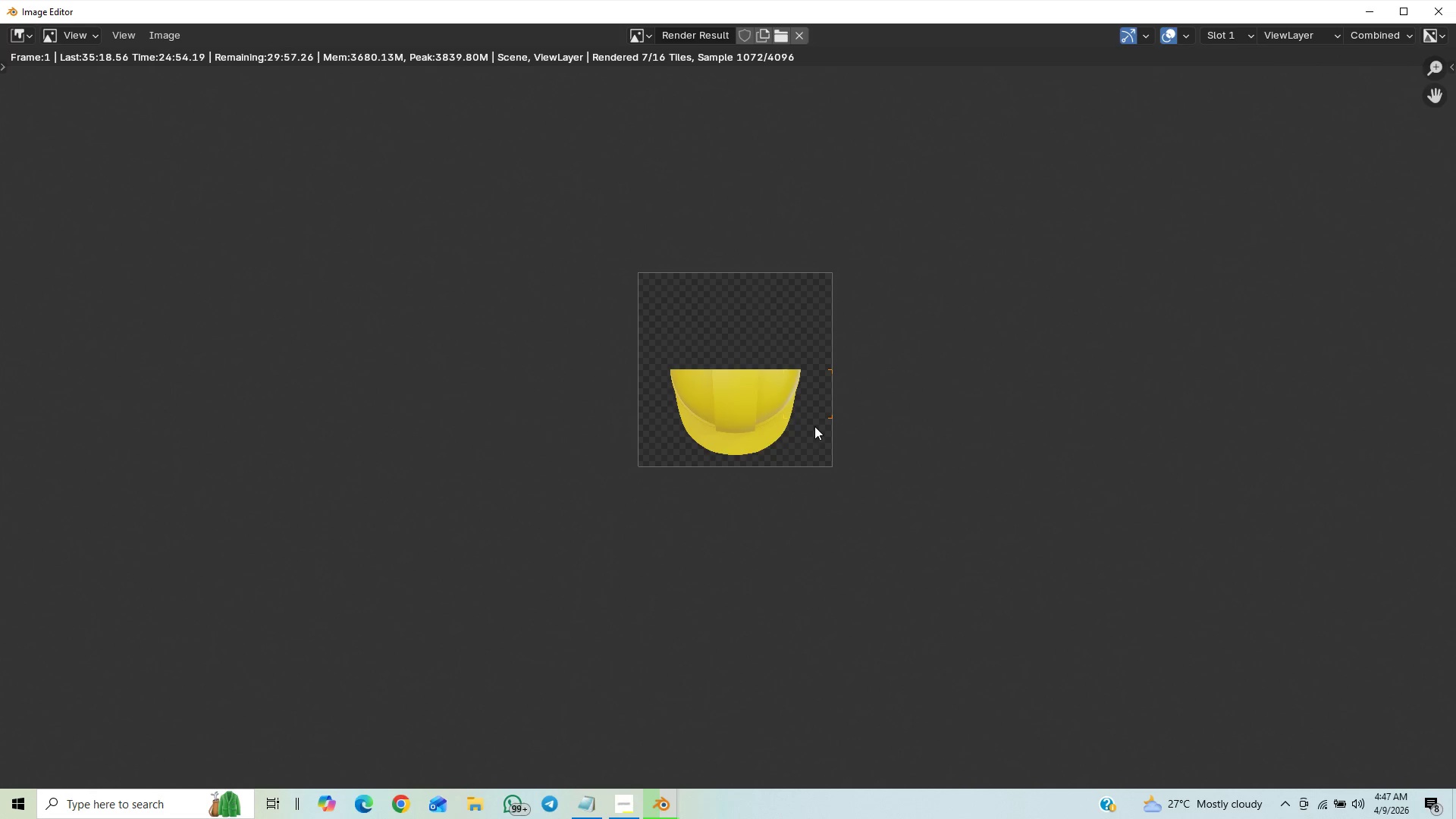 
scroll: coordinate [813, 428], scroll_direction: up, amount: 4.0
 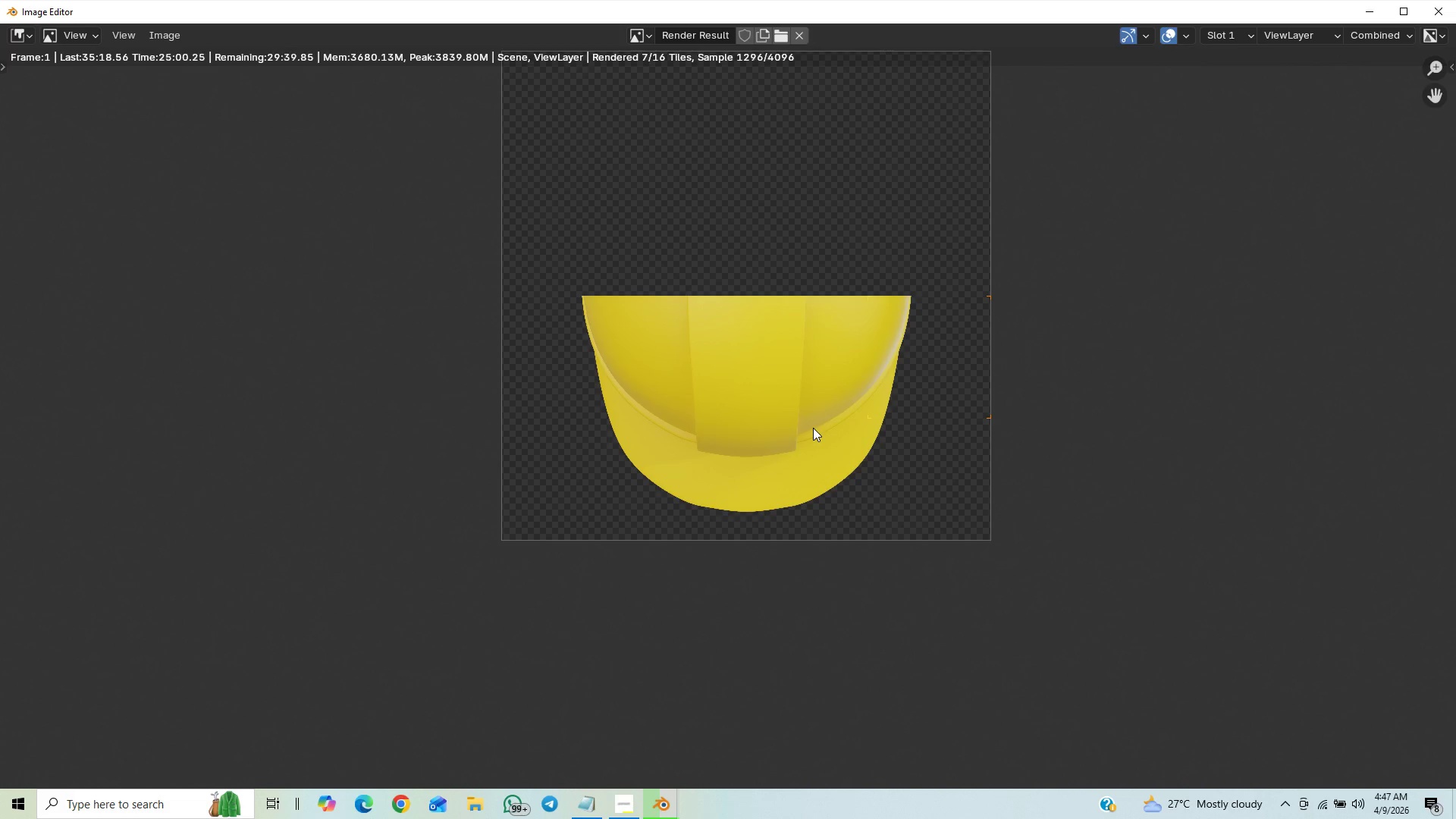 
wait(5.84)
 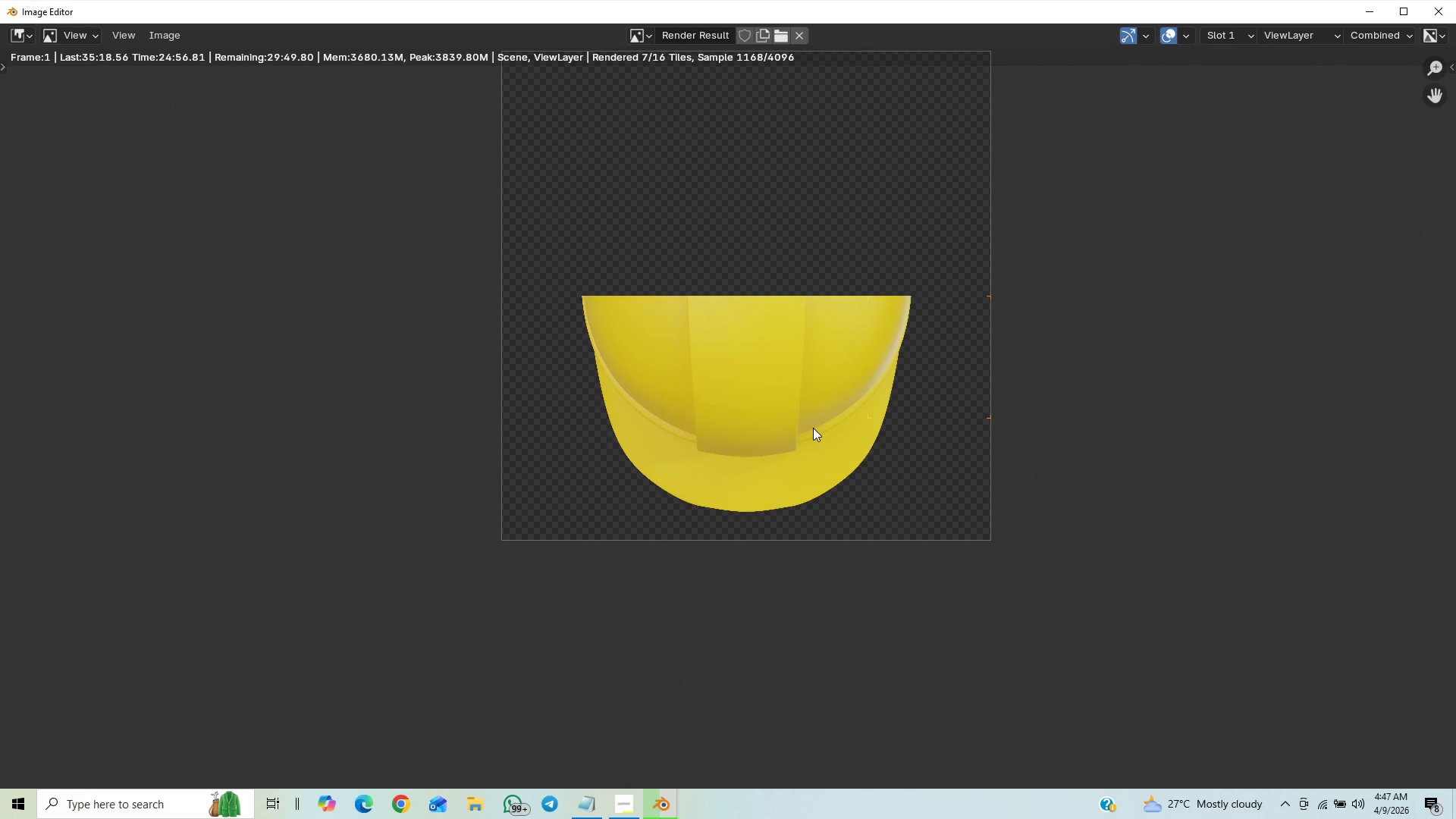 
scroll: coordinate [770, 429], scroll_direction: down, amount: 9.0
 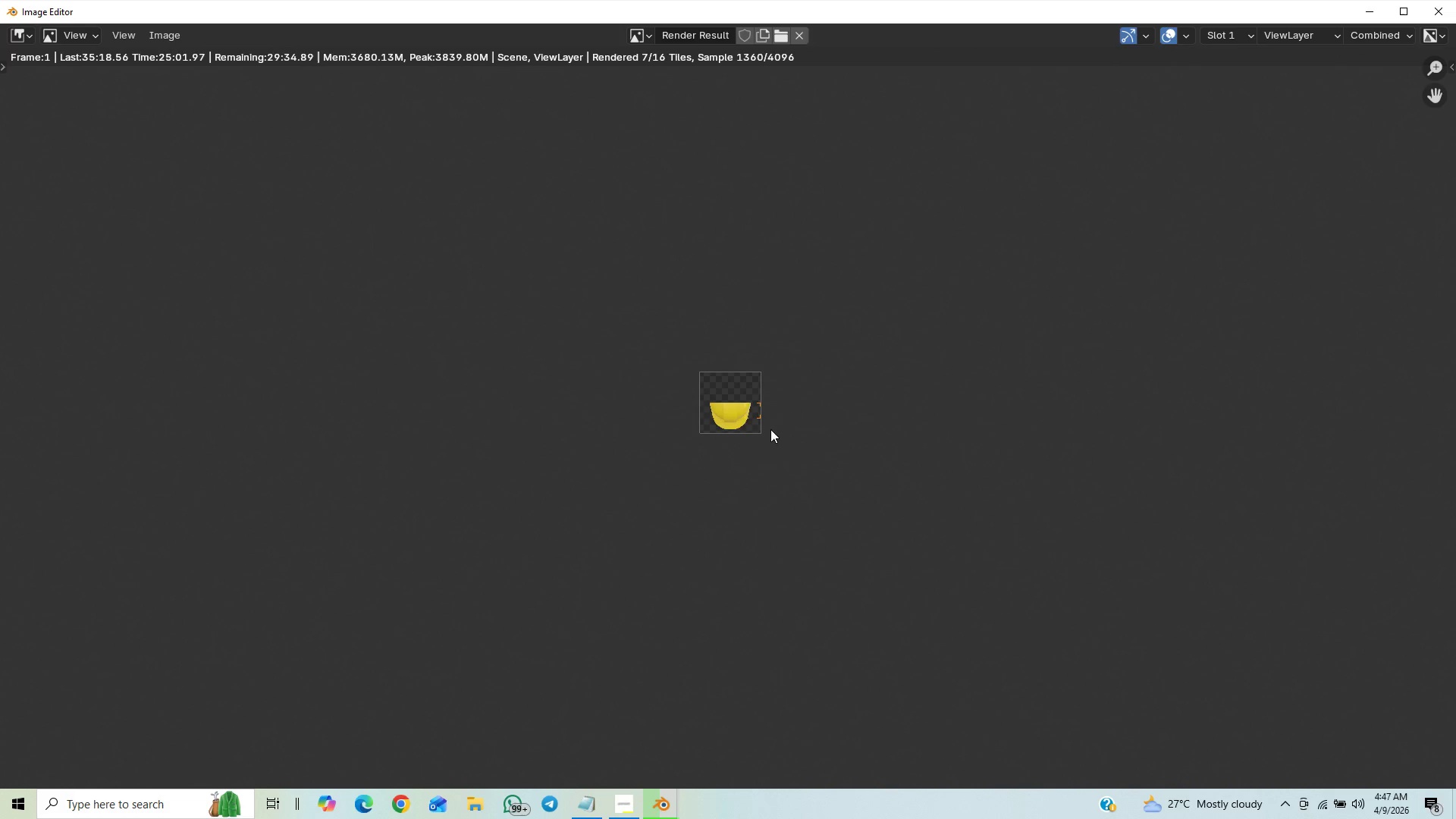 
scroll: coordinate [772, 439], scroll_direction: up, amount: 14.0
 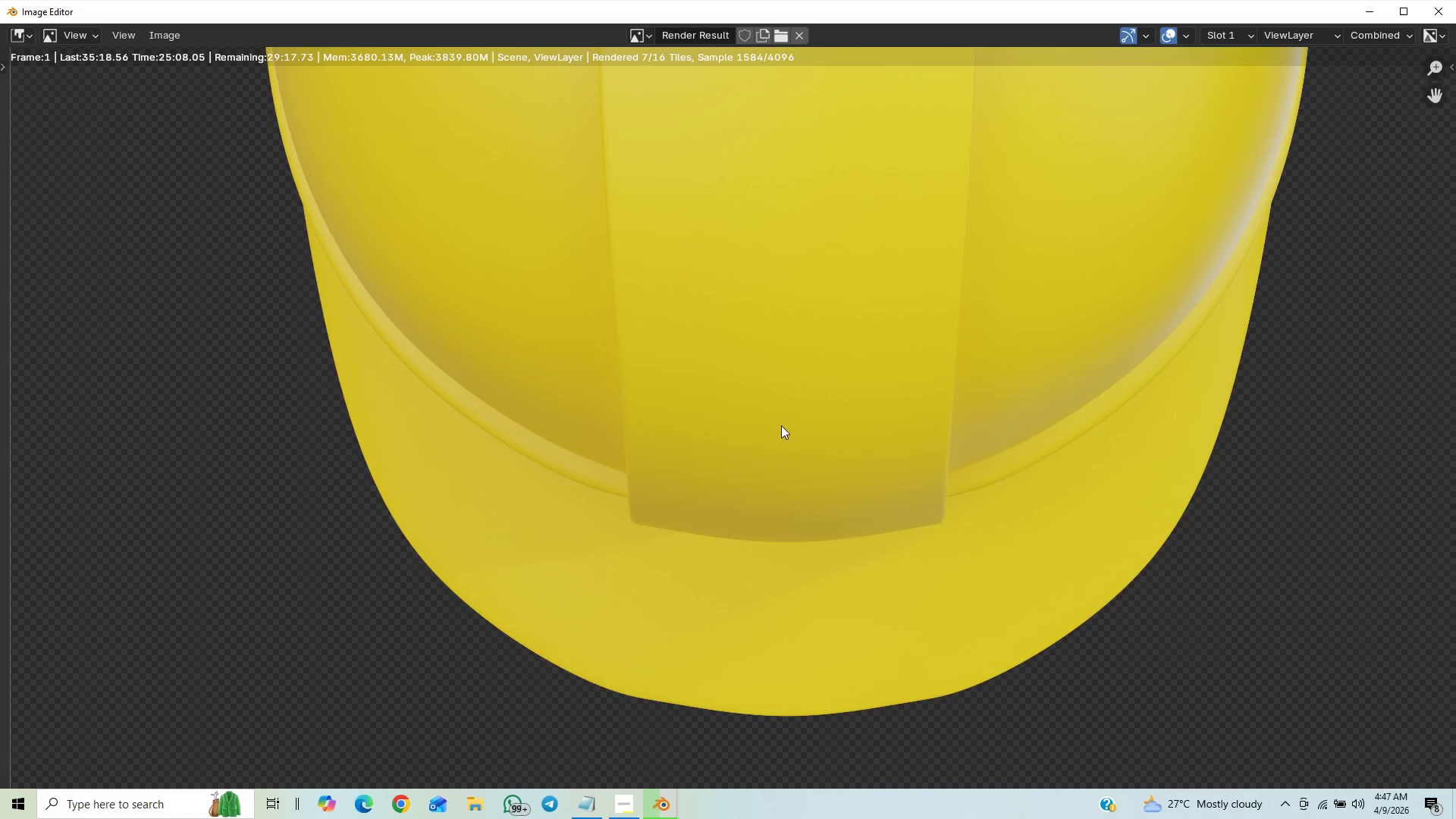 
scroll: coordinate [784, 427], scroll_direction: down, amount: 9.0
 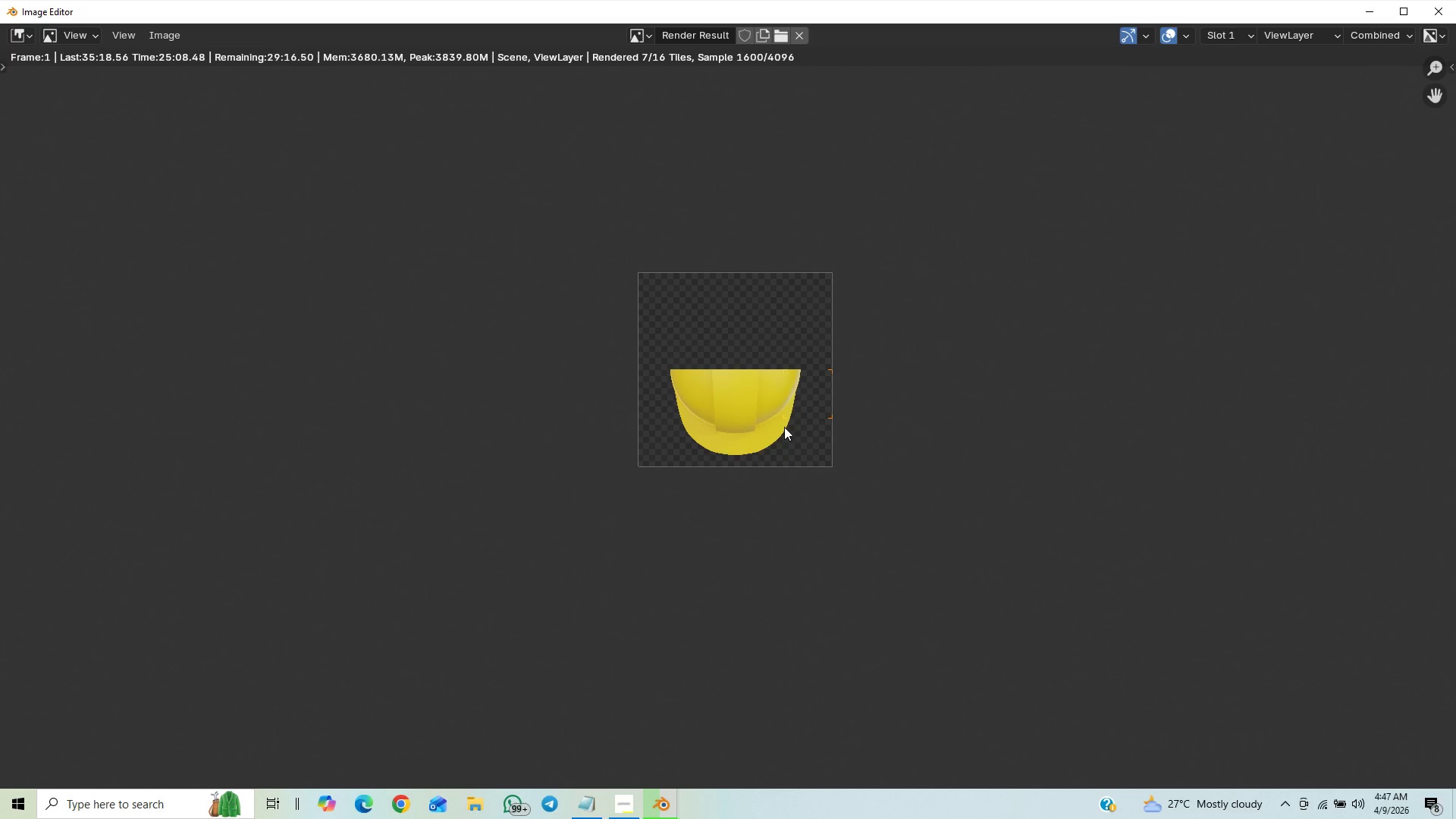 
scroll: coordinate [784, 427], scroll_direction: up, amount: 5.0
 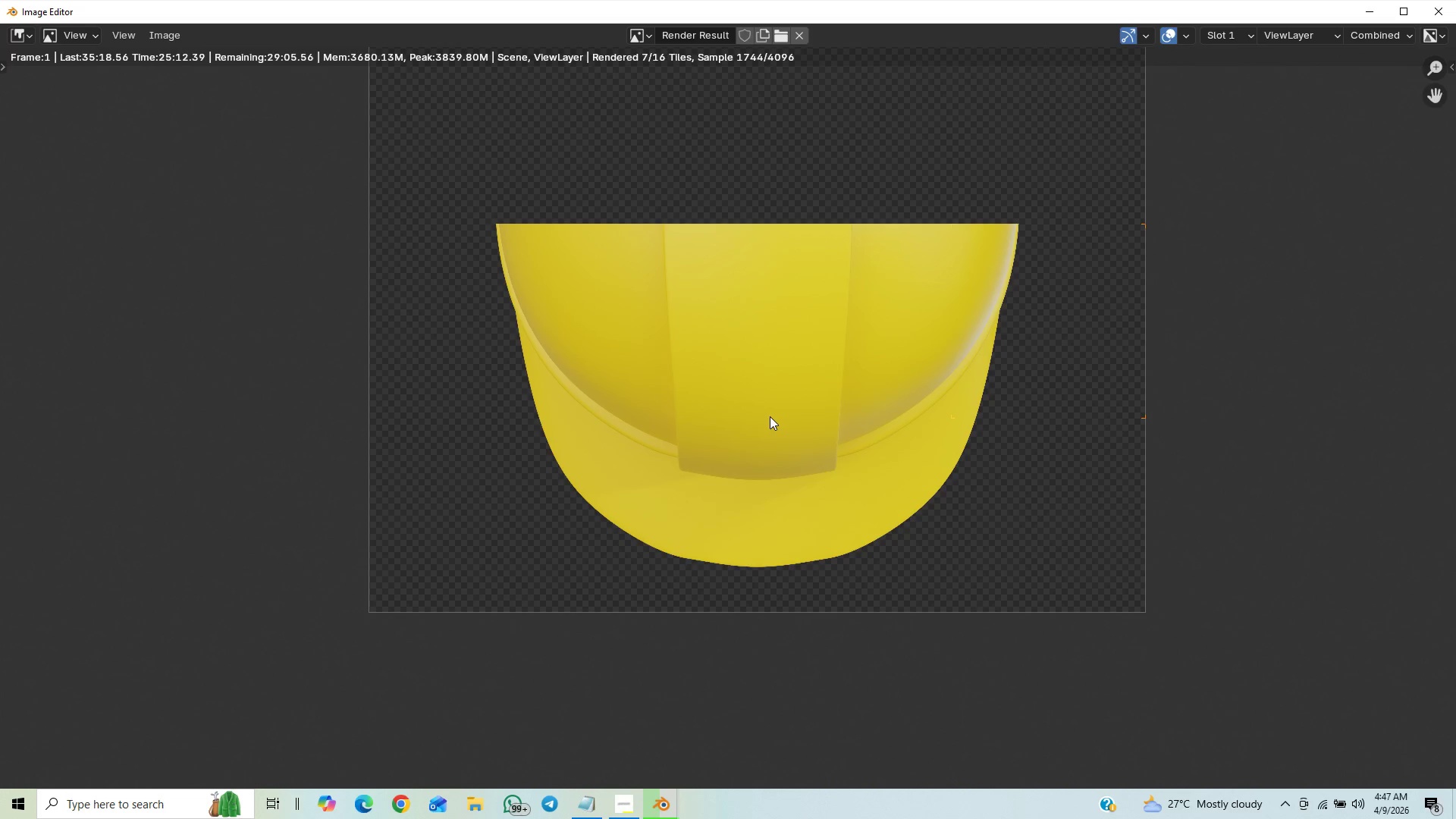 
scroll: coordinate [770, 416], scroll_direction: down, amount: 1.0
 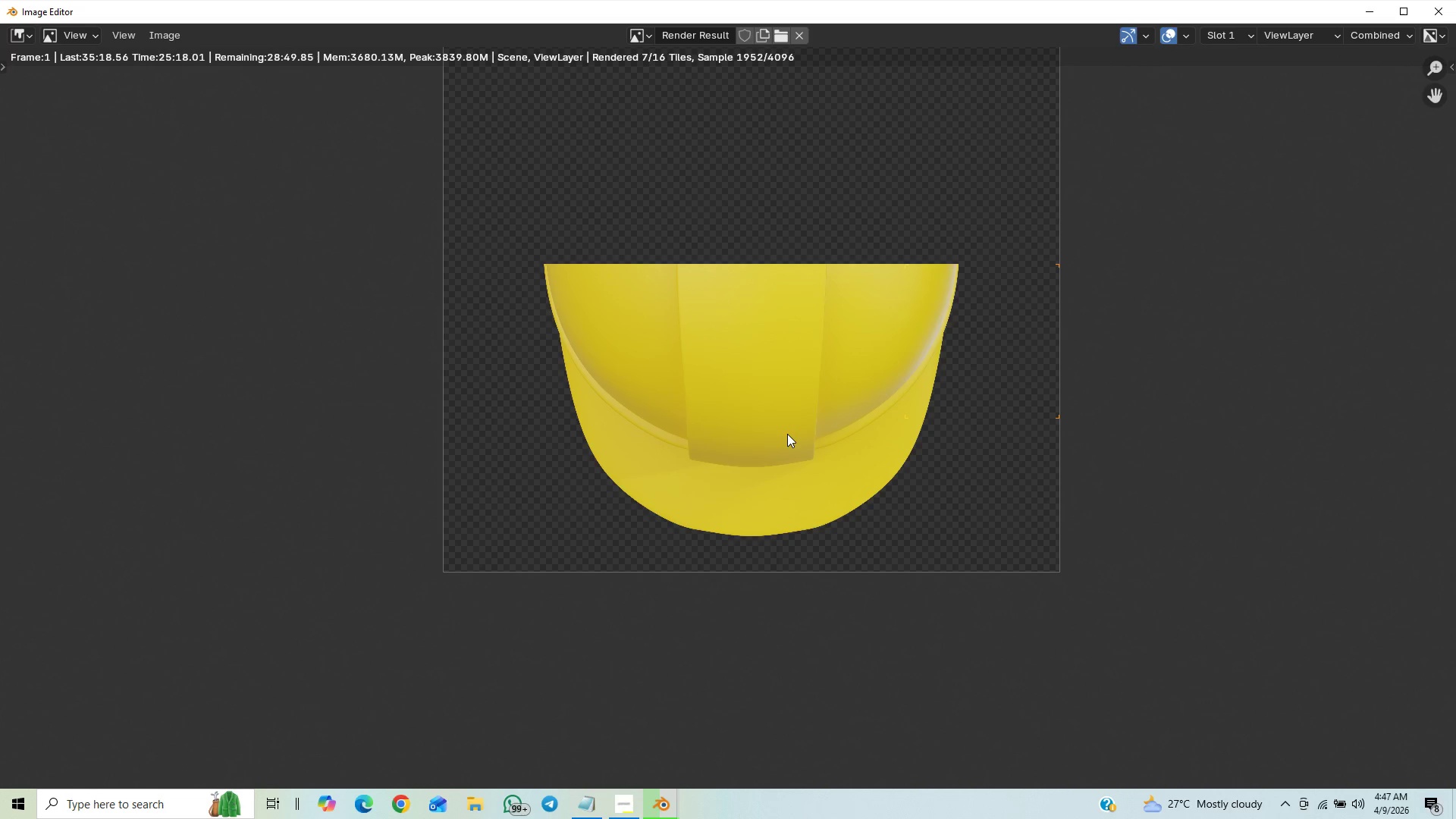 
wait(5.3)
 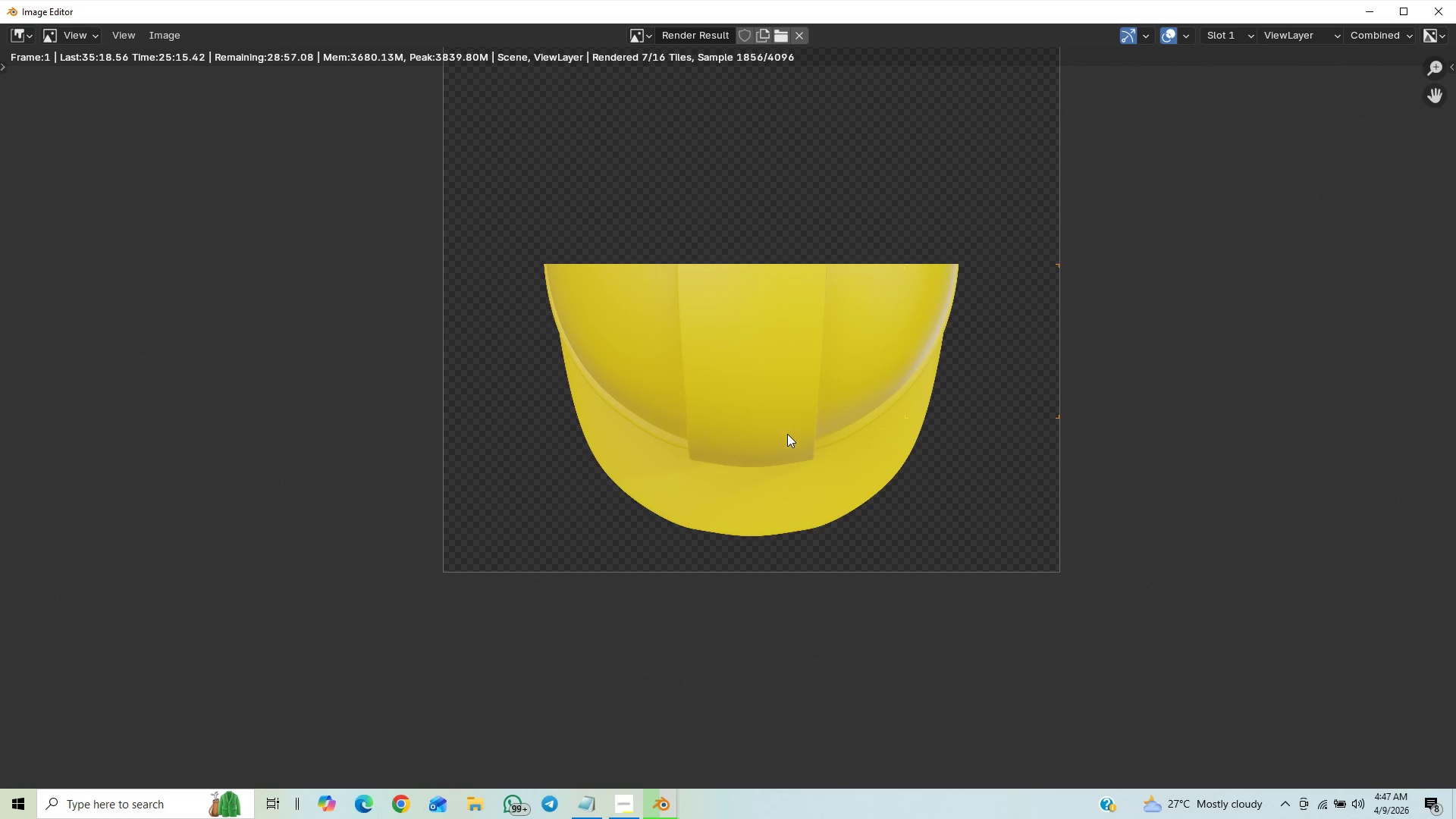 
scroll: coordinate [787, 434], scroll_direction: down, amount: 17.0
 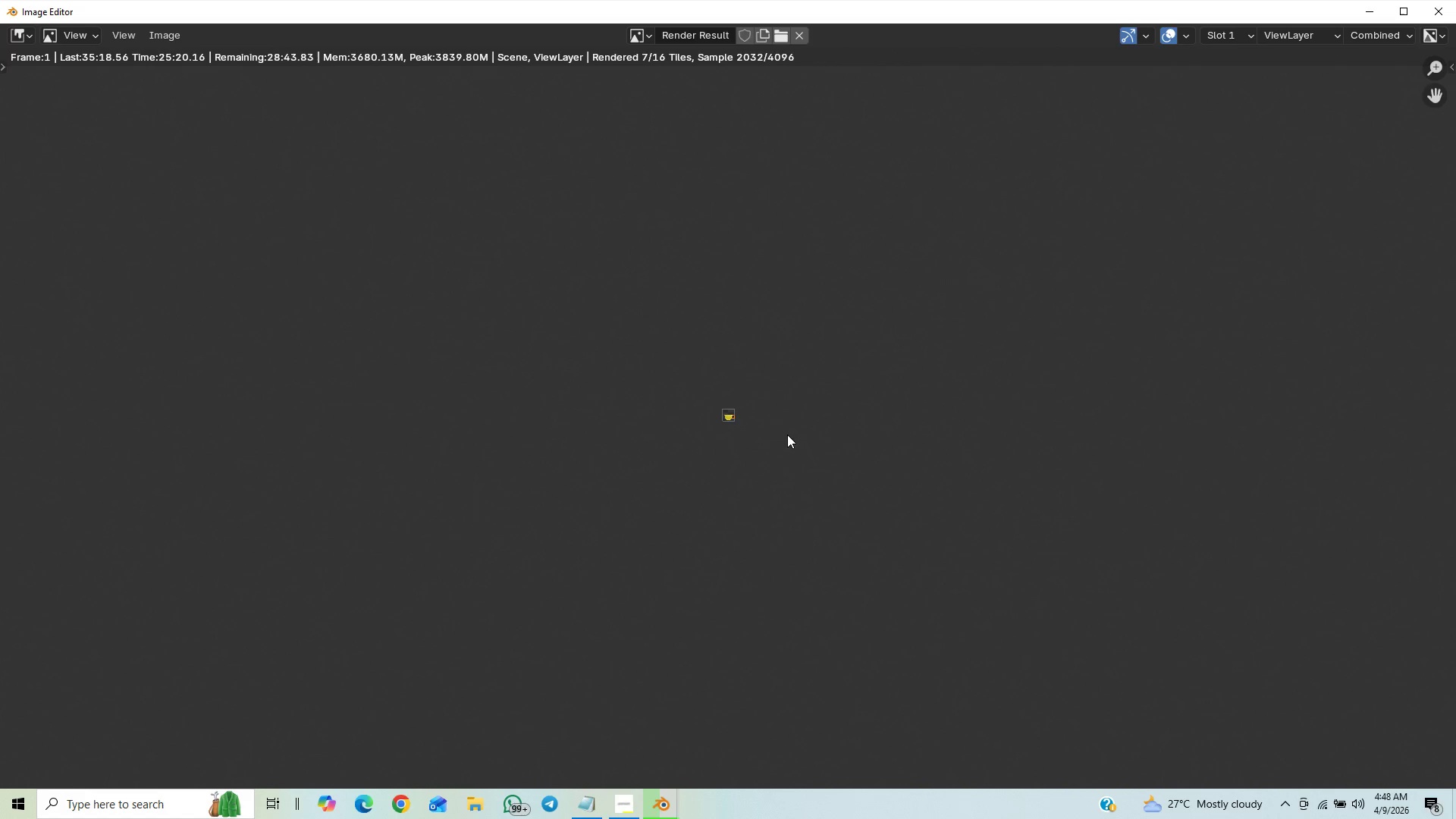 
scroll: coordinate [736, 421], scroll_direction: up, amount: 20.0
 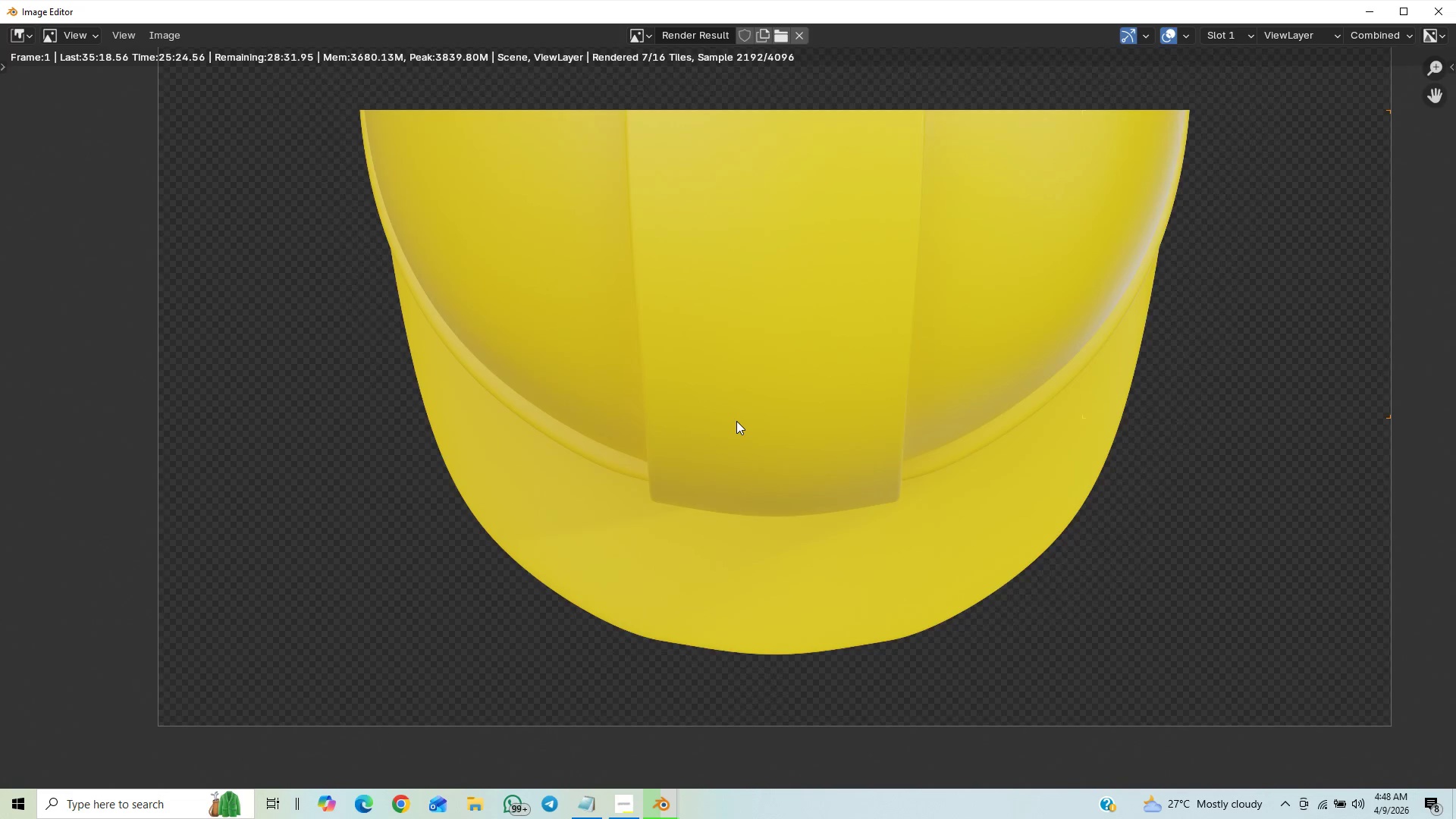 
scroll: coordinate [736, 421], scroll_direction: down, amount: 20.0
 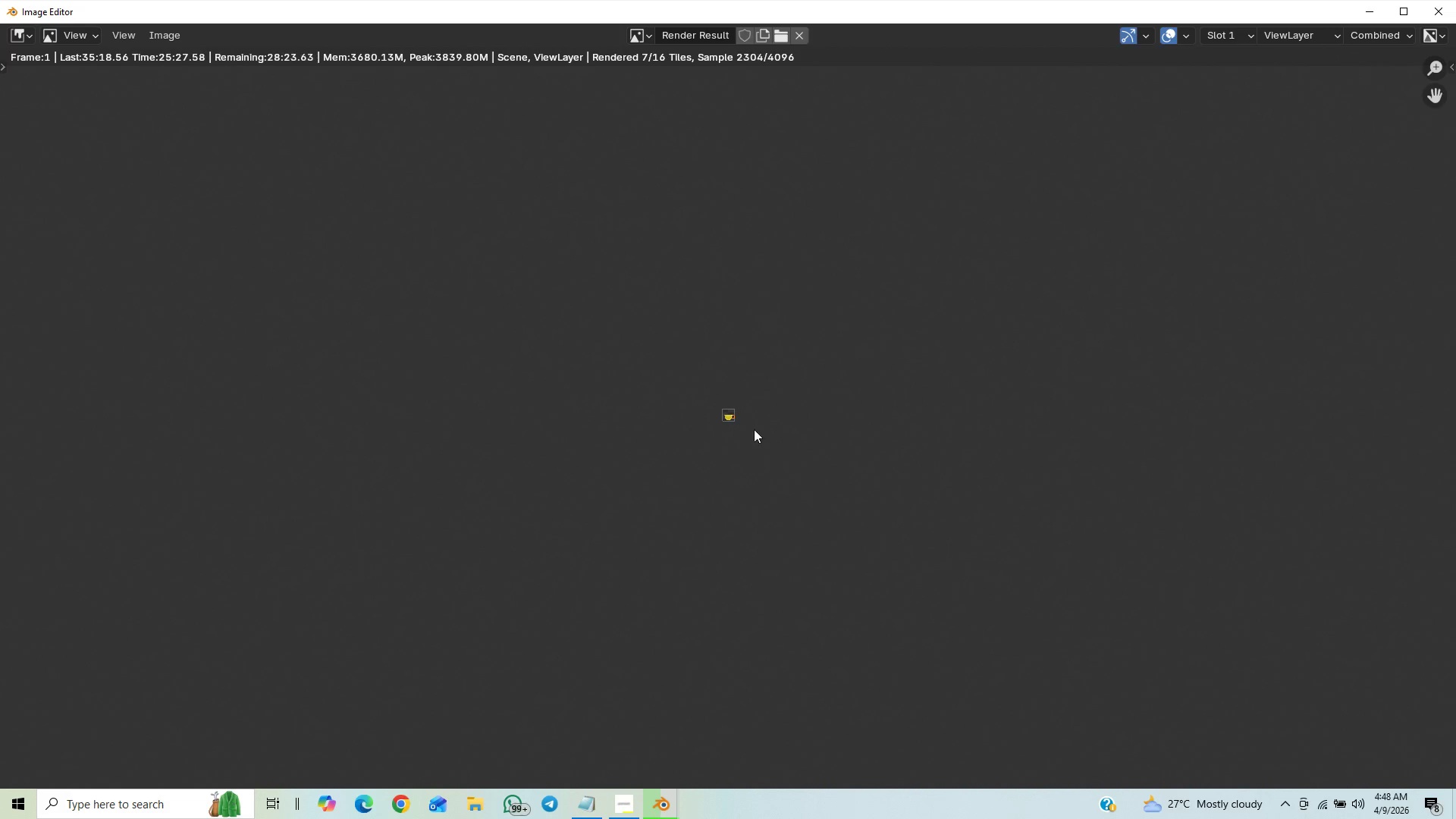 
scroll: coordinate [749, 448], scroll_direction: up, amount: 16.0
 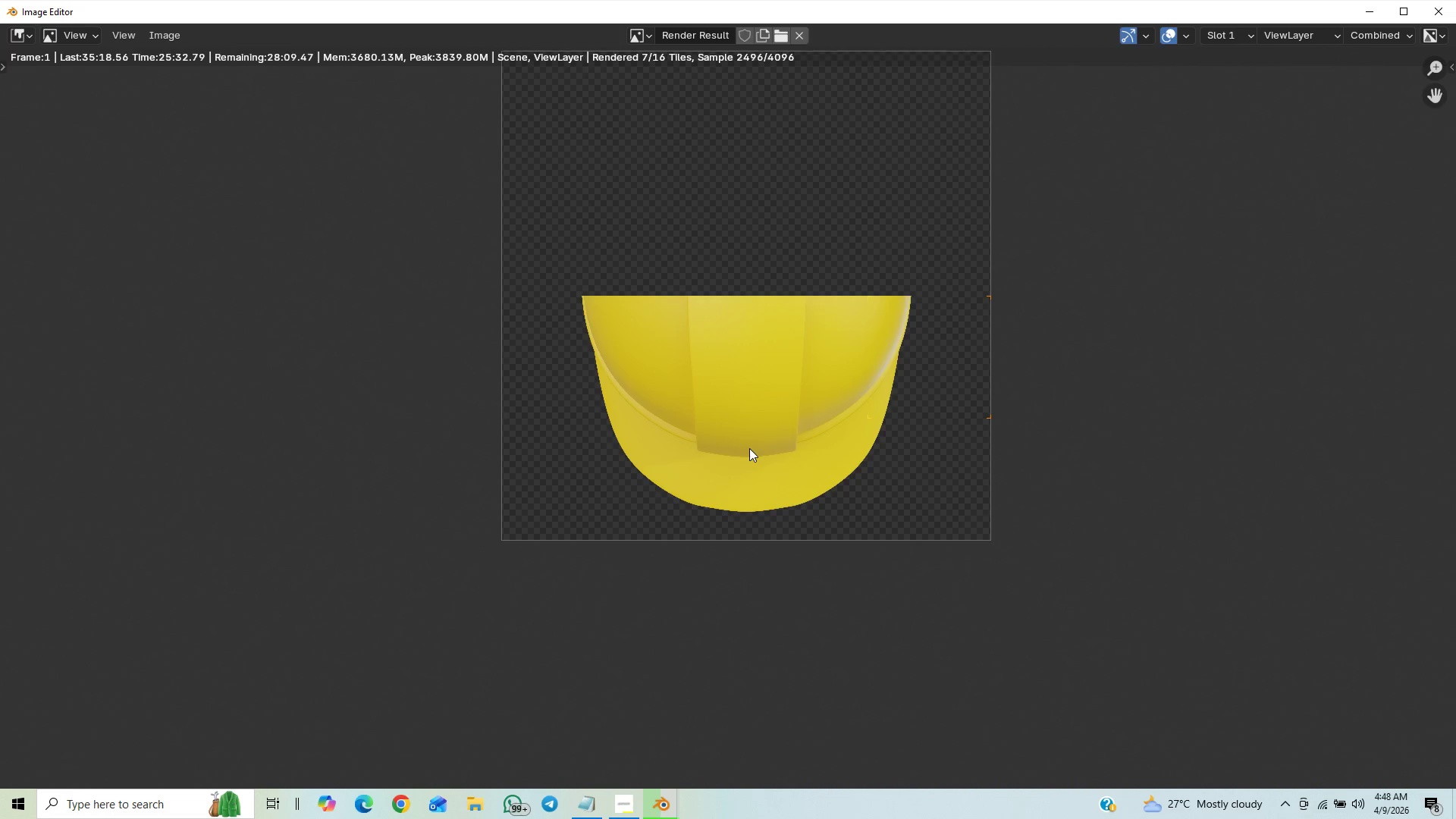 
scroll: coordinate [749, 448], scroll_direction: down, amount: 1.0
 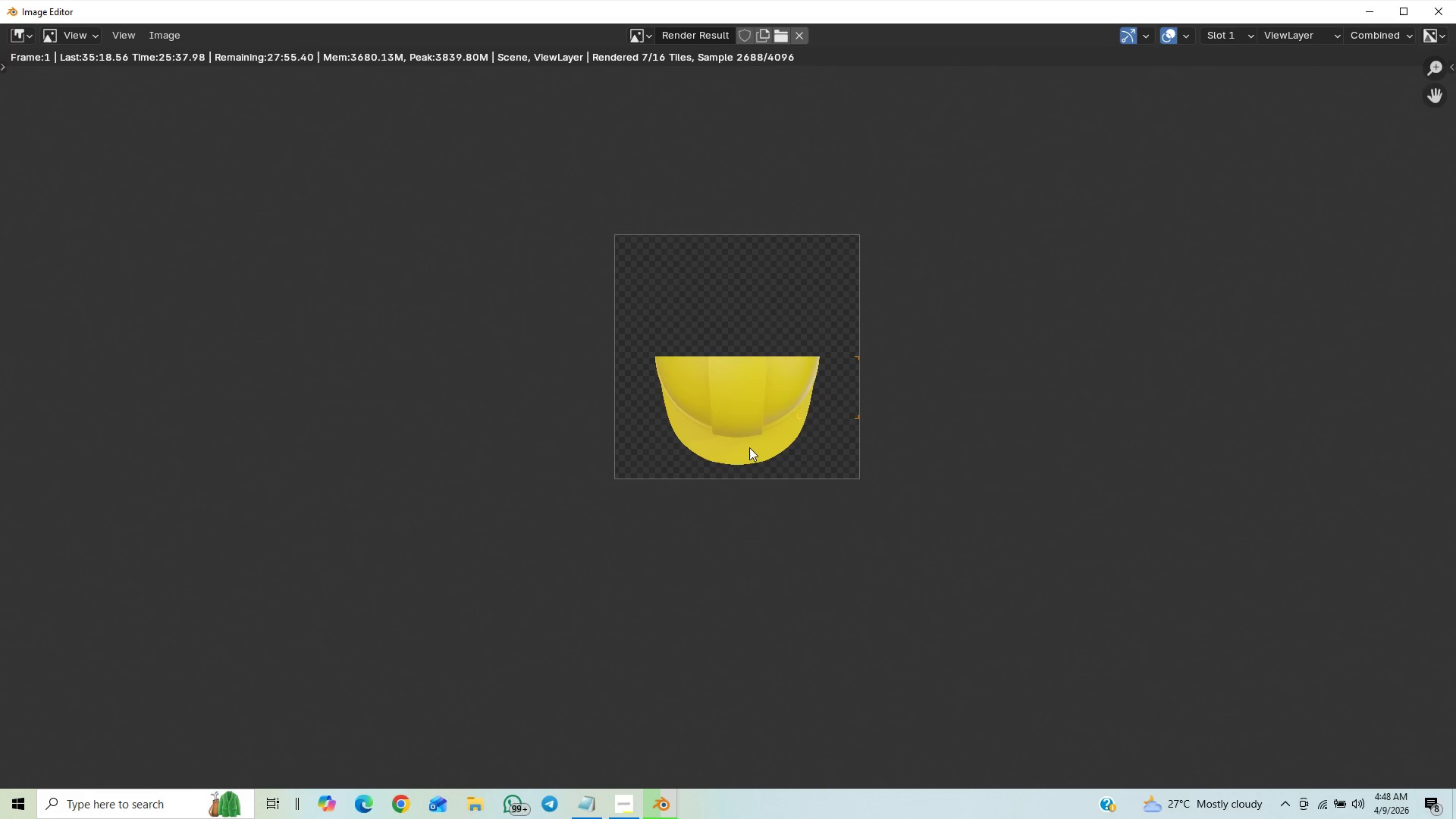 
scroll: coordinate [752, 447], scroll_direction: up, amount: 3.0
 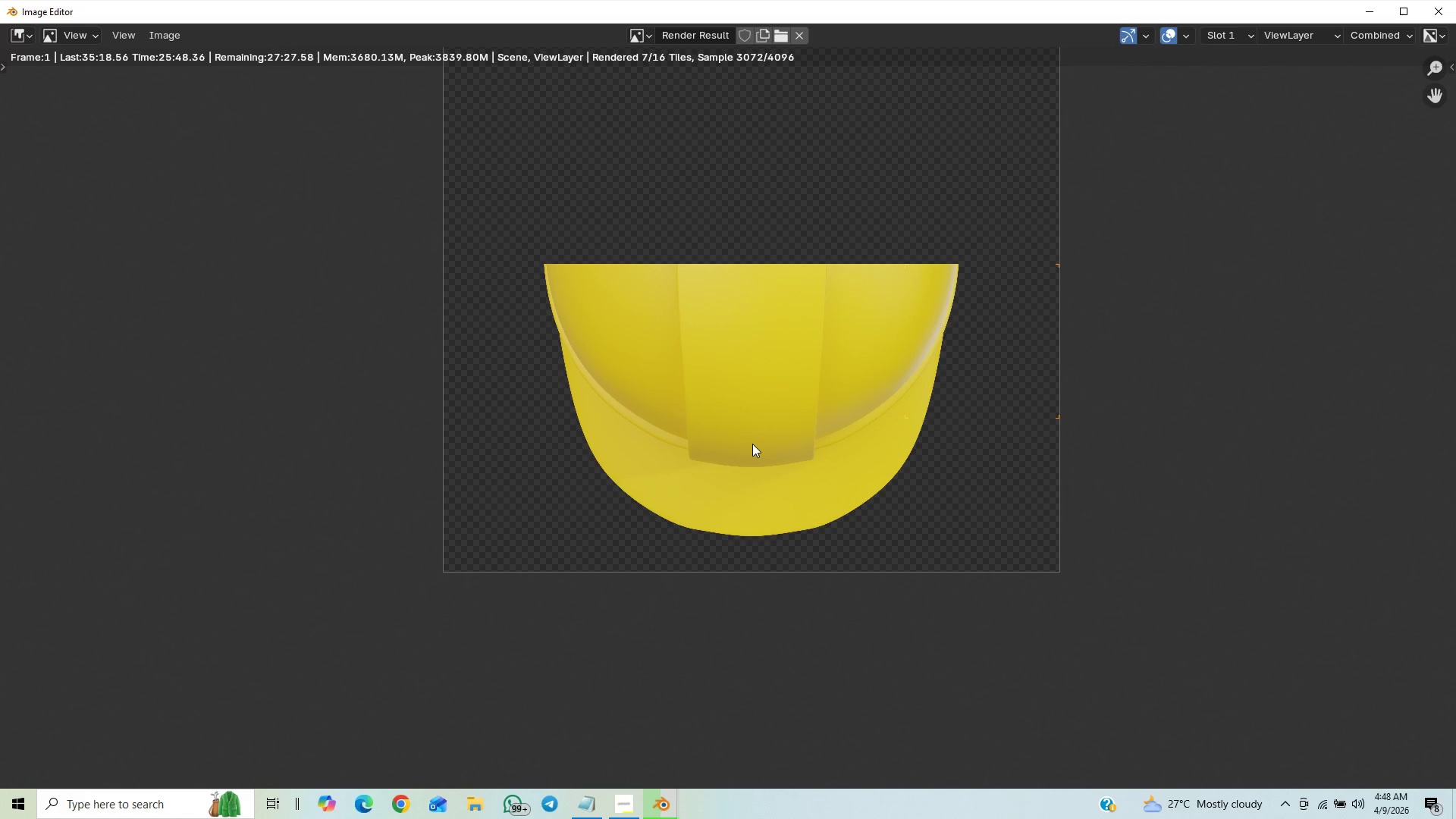 
wait(10.34)
 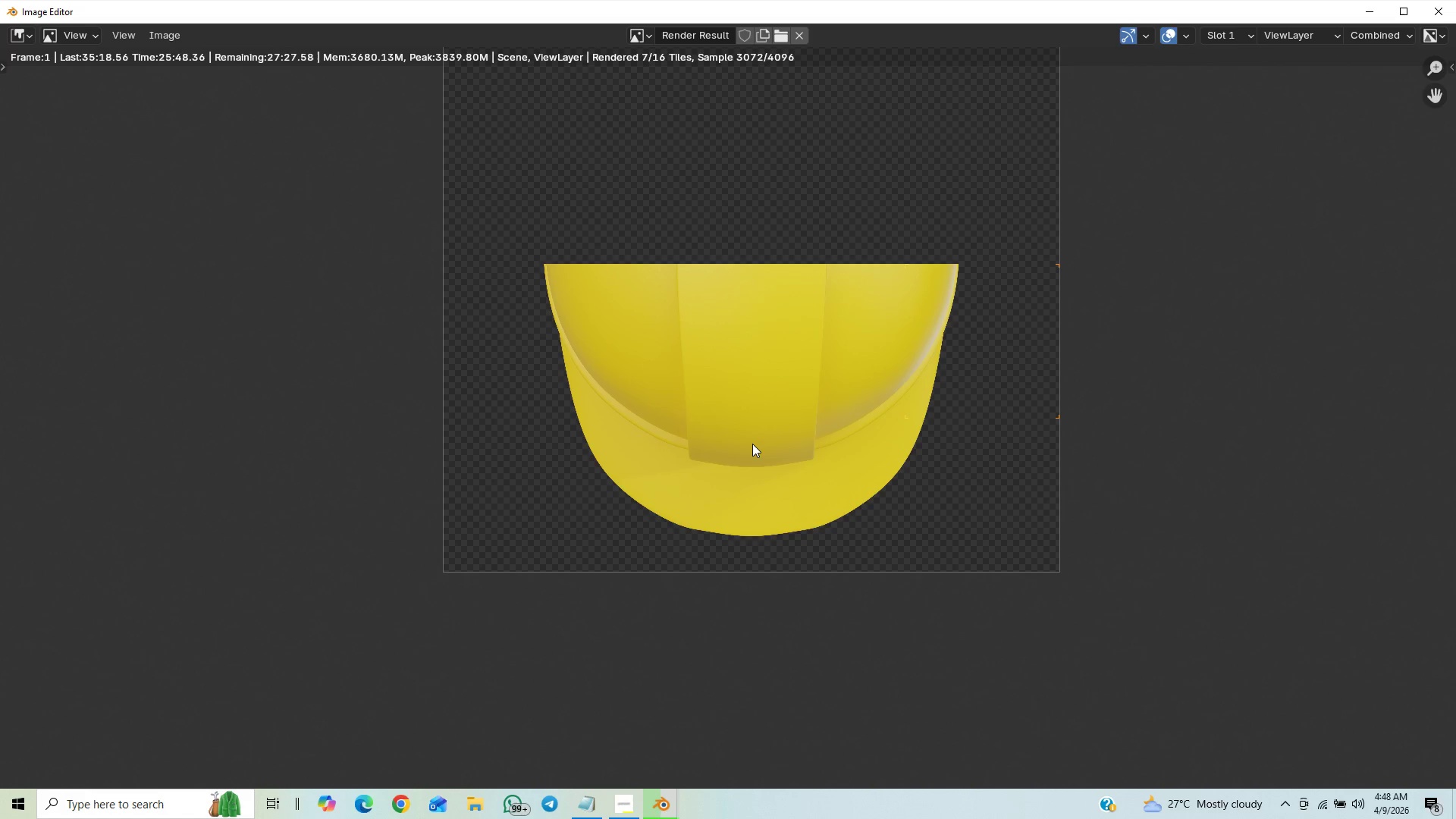 
scroll: coordinate [790, 421], scroll_direction: up, amount: 3.0
 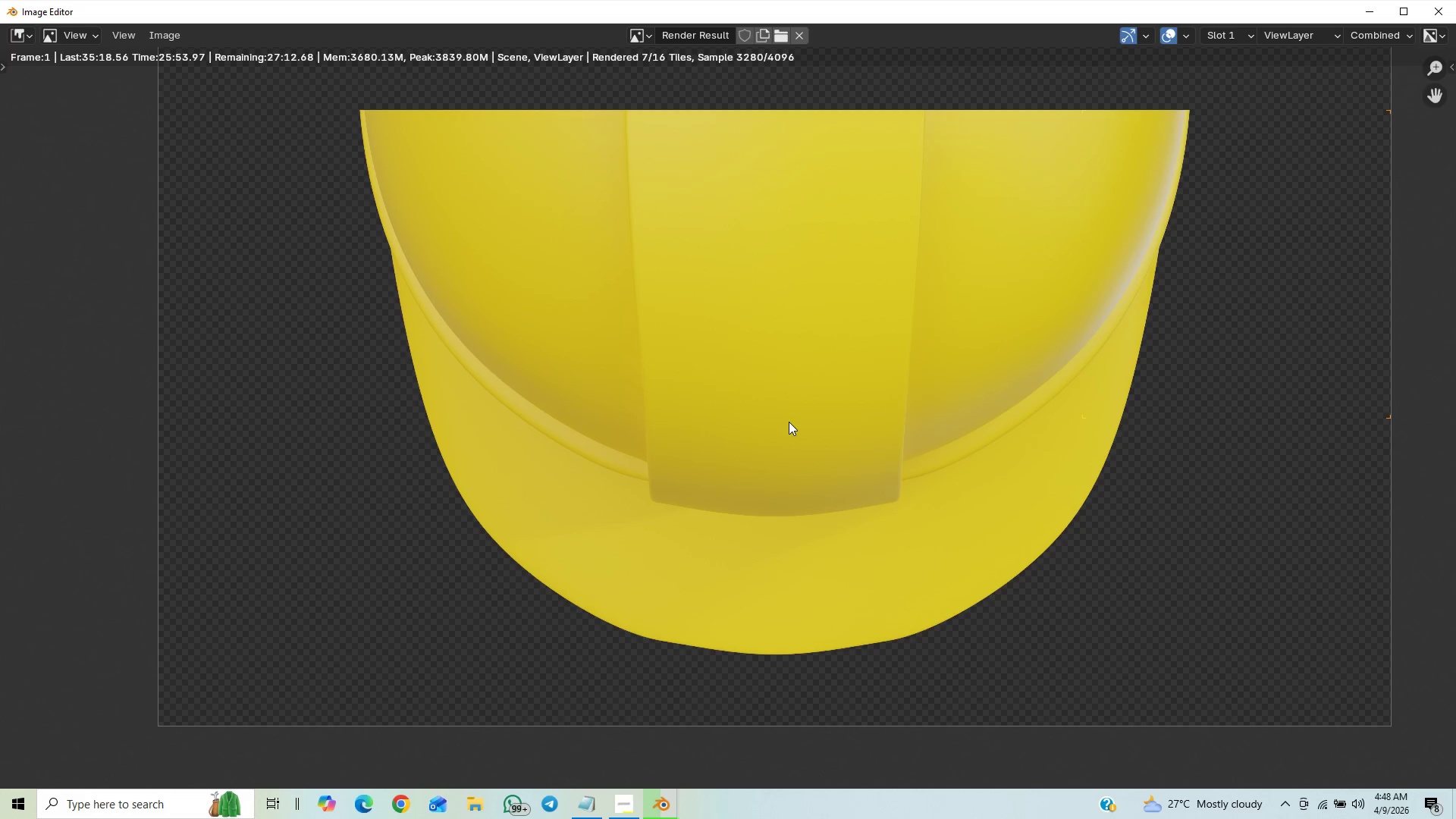 
scroll: coordinate [789, 422], scroll_direction: down, amount: 1.0
 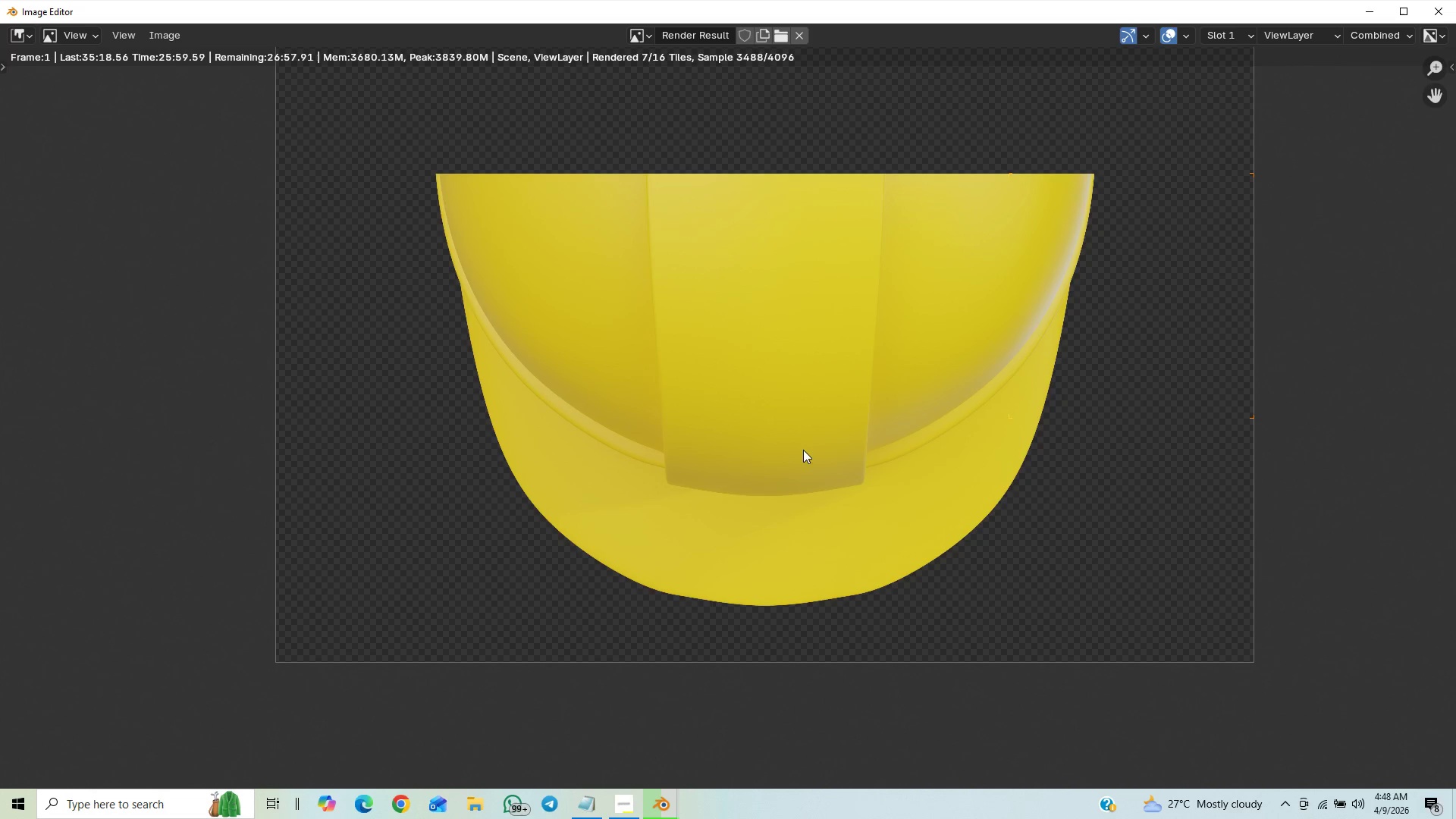 
wait(6.72)
 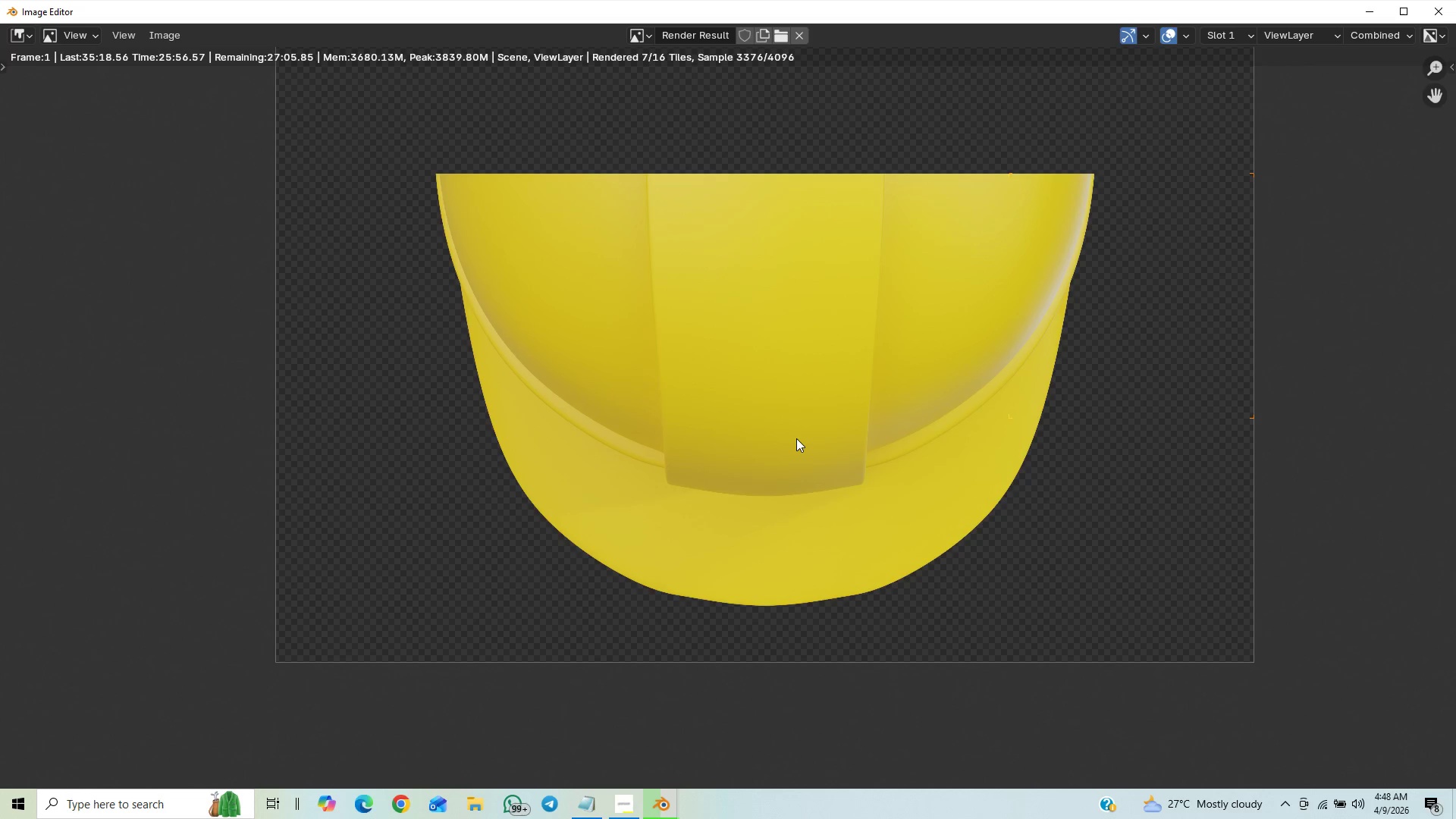 
scroll: coordinate [807, 479], scroll_direction: down, amount: 1.0
 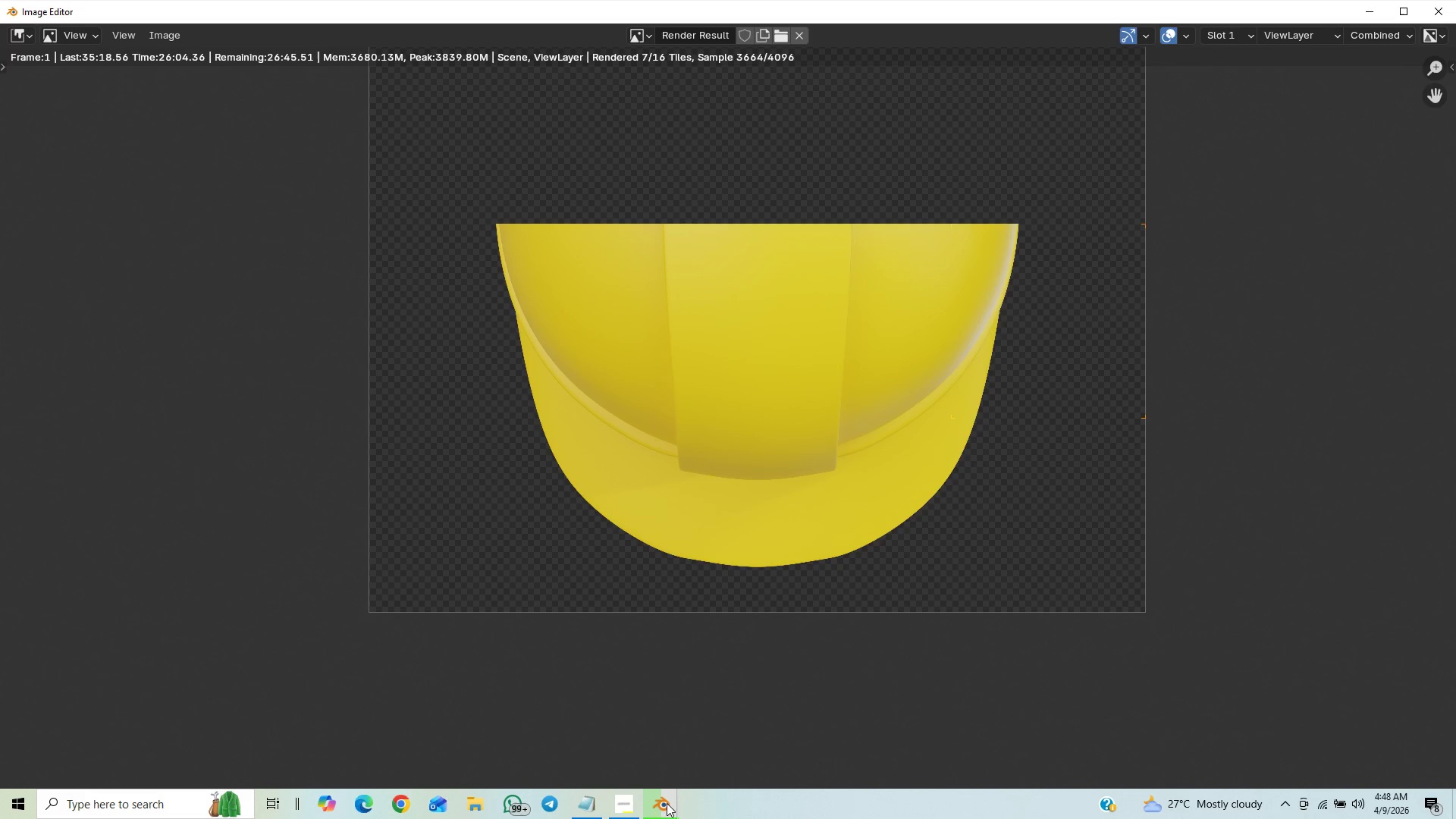 
left_click([621, 814])